 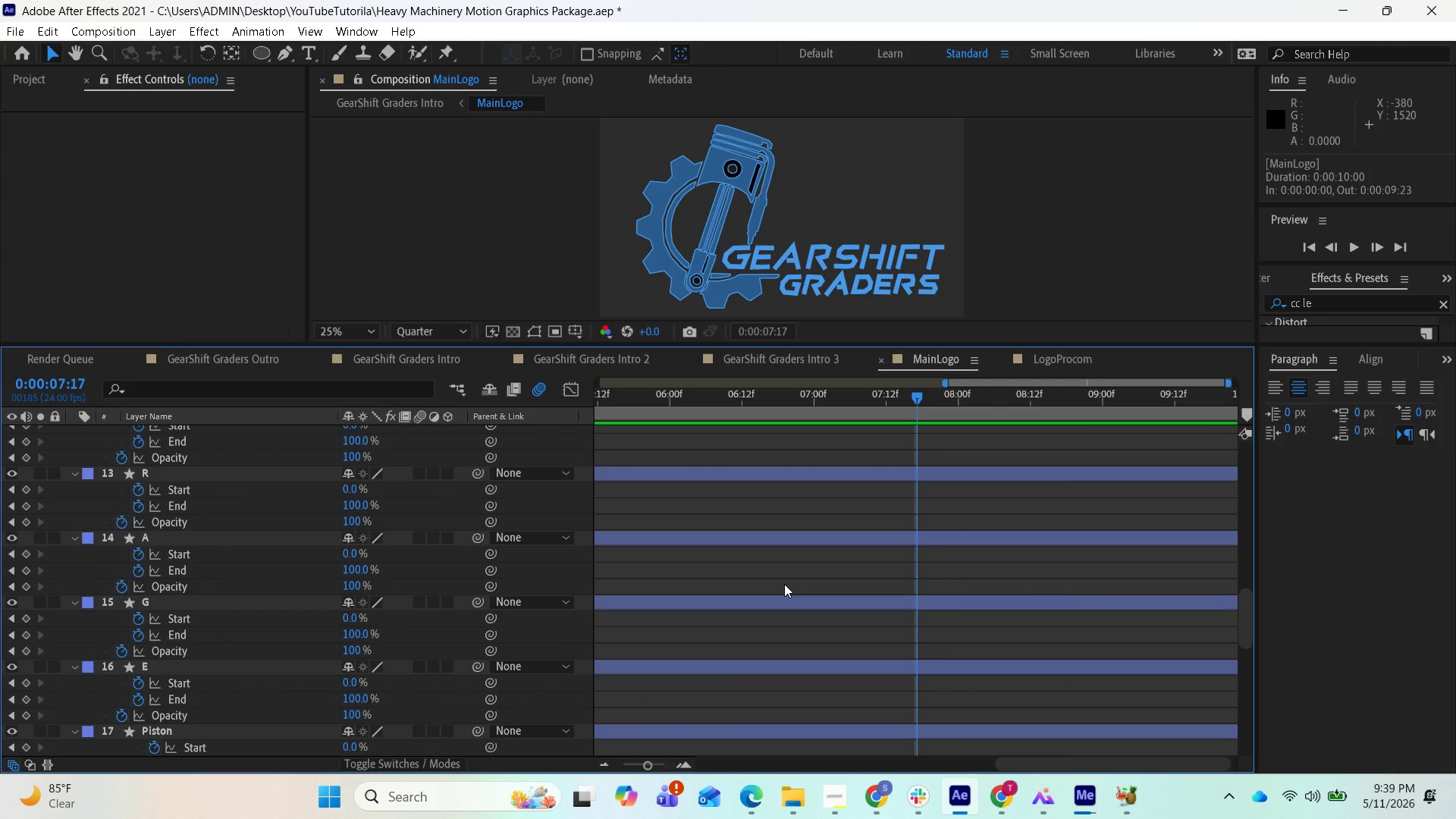 
scroll: coordinate [783, 581], scroll_direction: up, amount: 8.0
 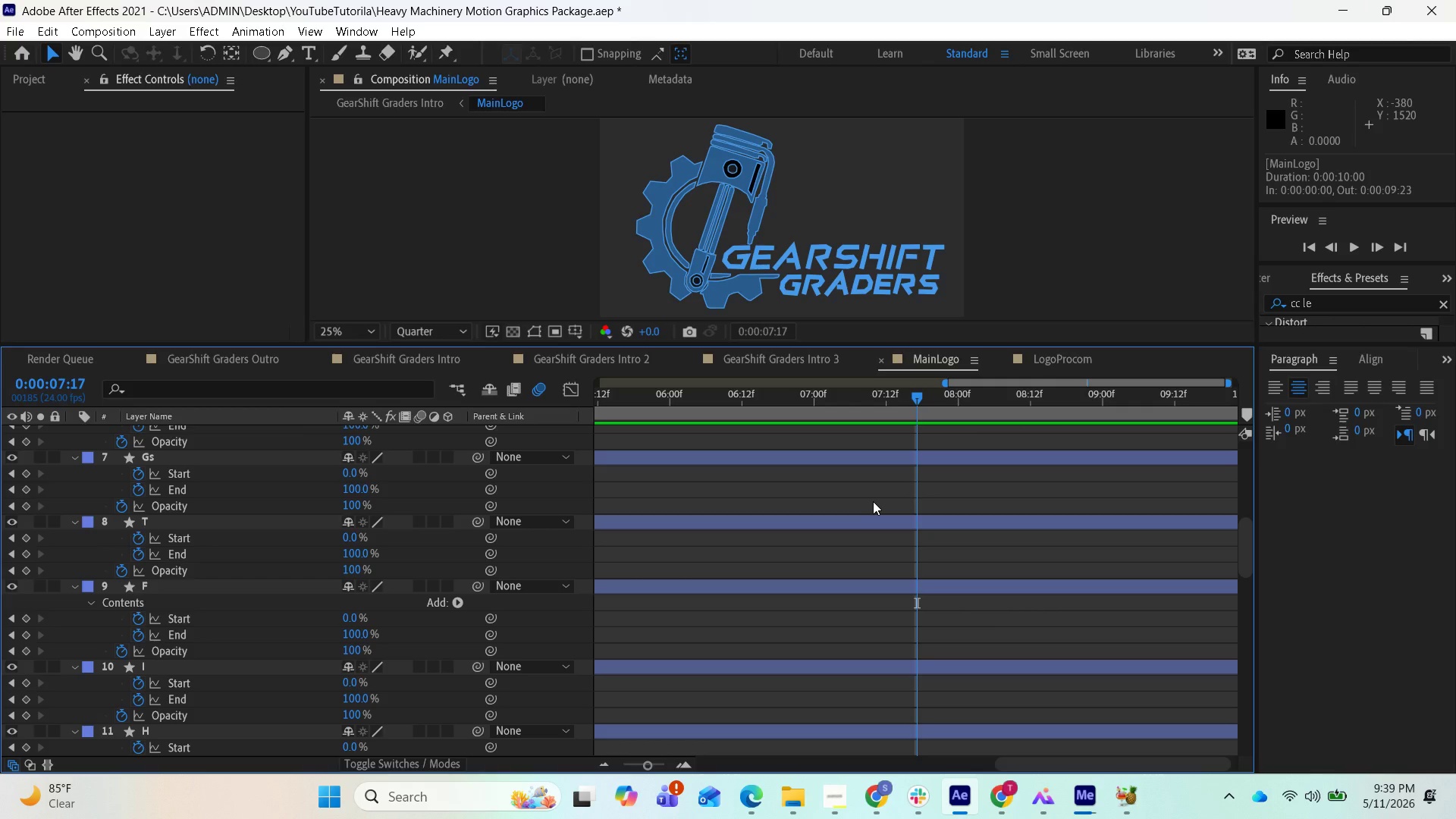 
scroll: coordinate [872, 513], scroll_direction: down, amount: 3.0
 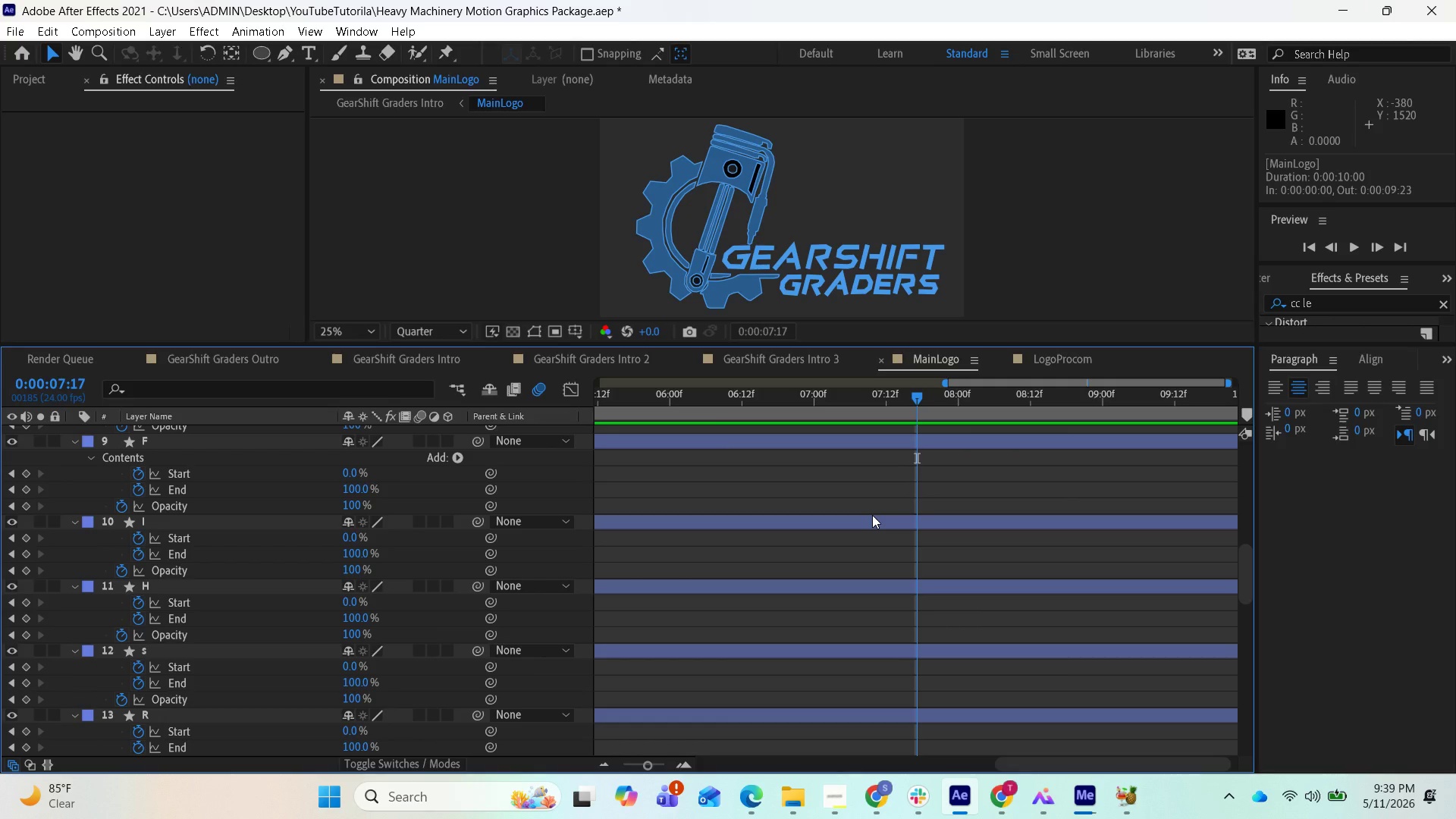 
key(Minus)
 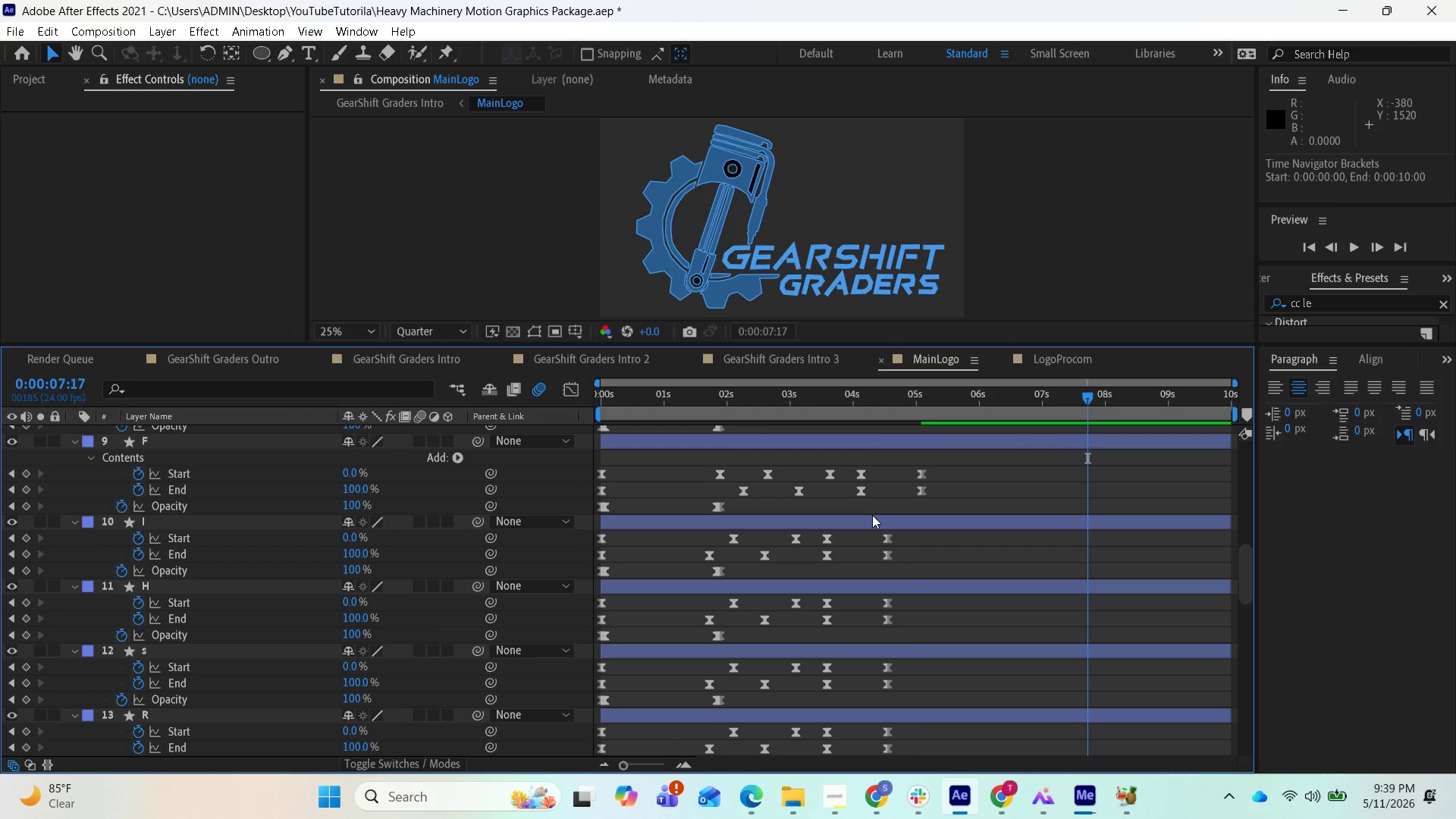 
key(Minus)
 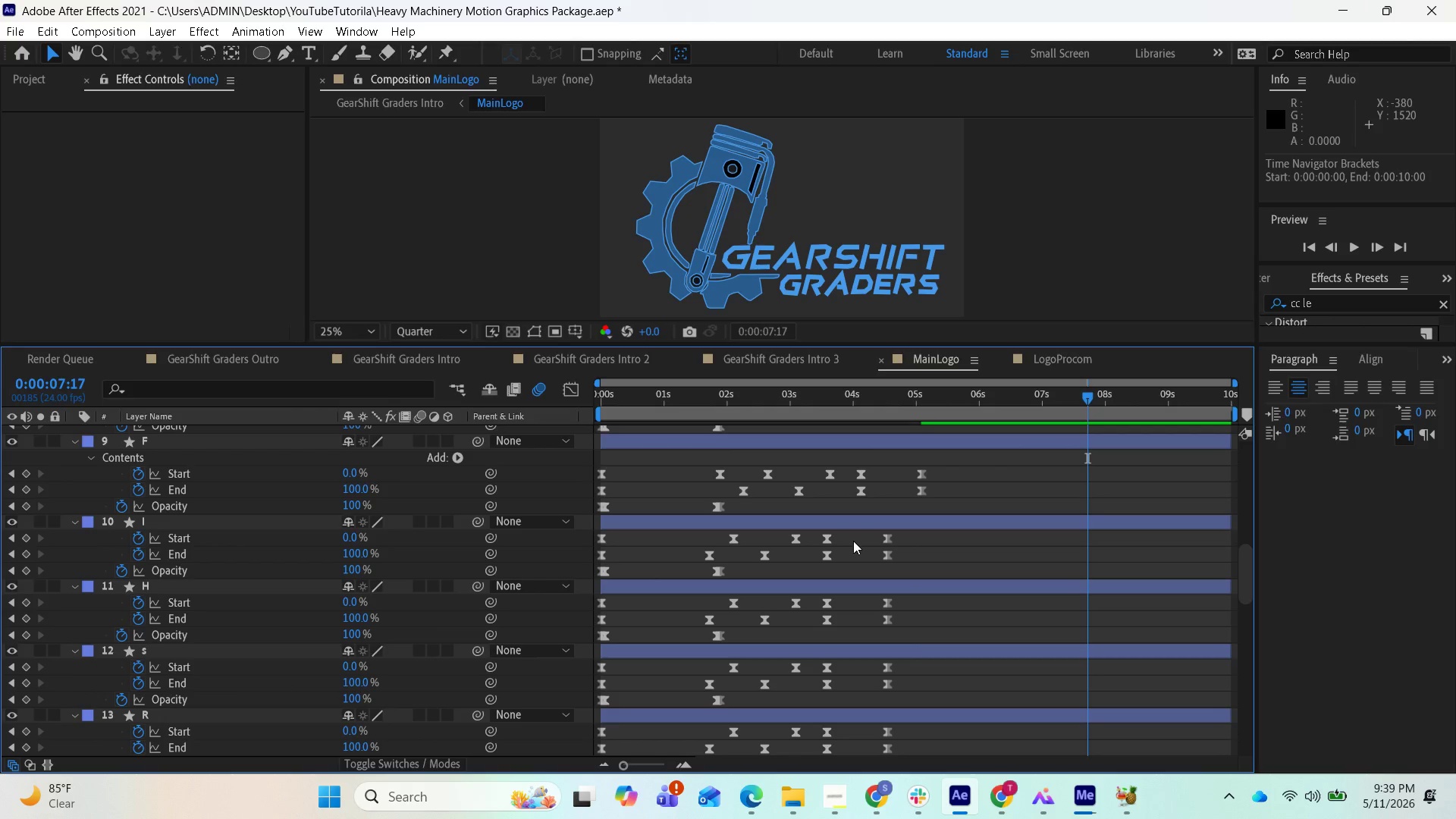 
scroll: coordinate [886, 530], scroll_direction: up, amount: 16.0
 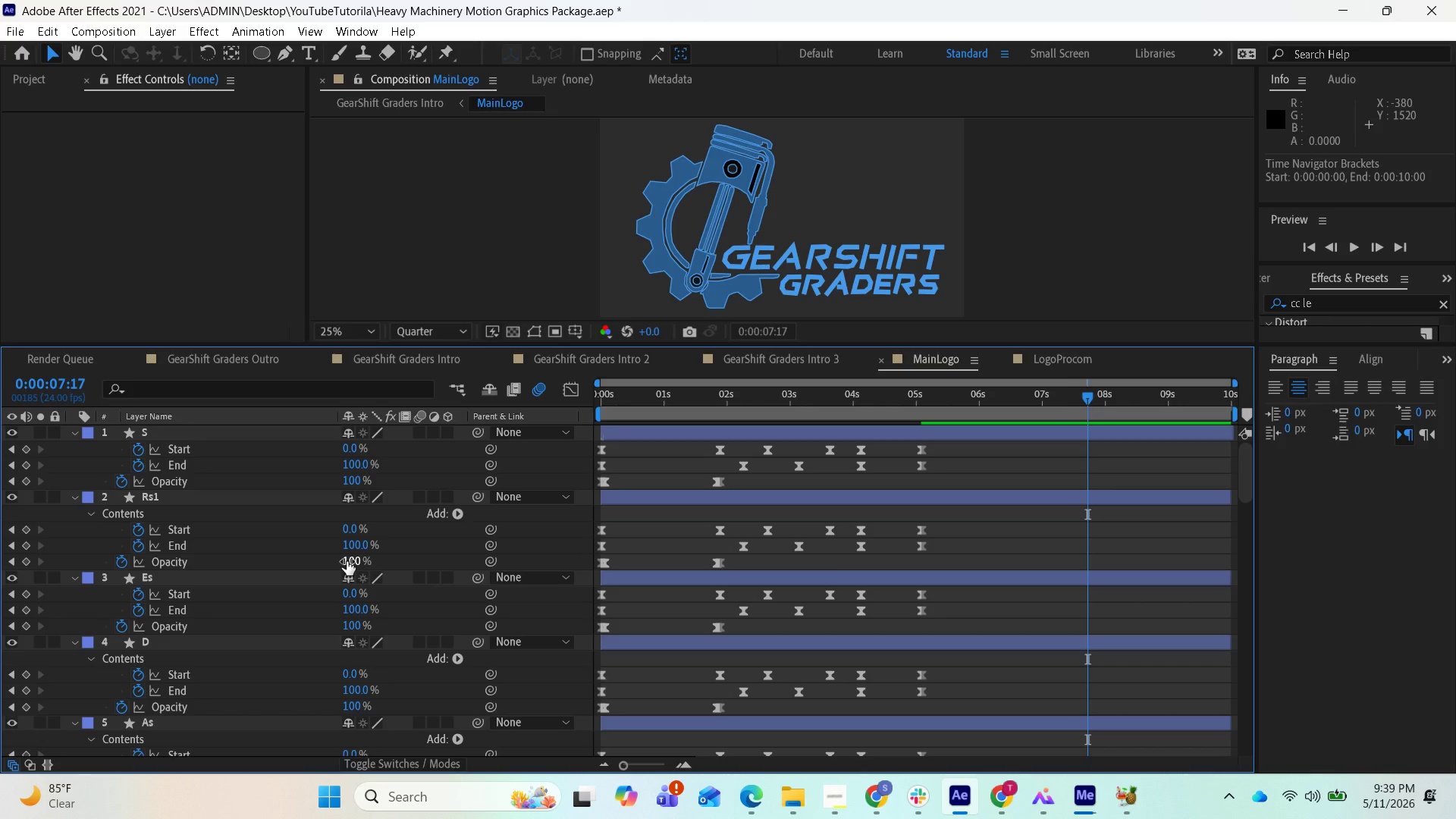 
key(PrintScreen)
 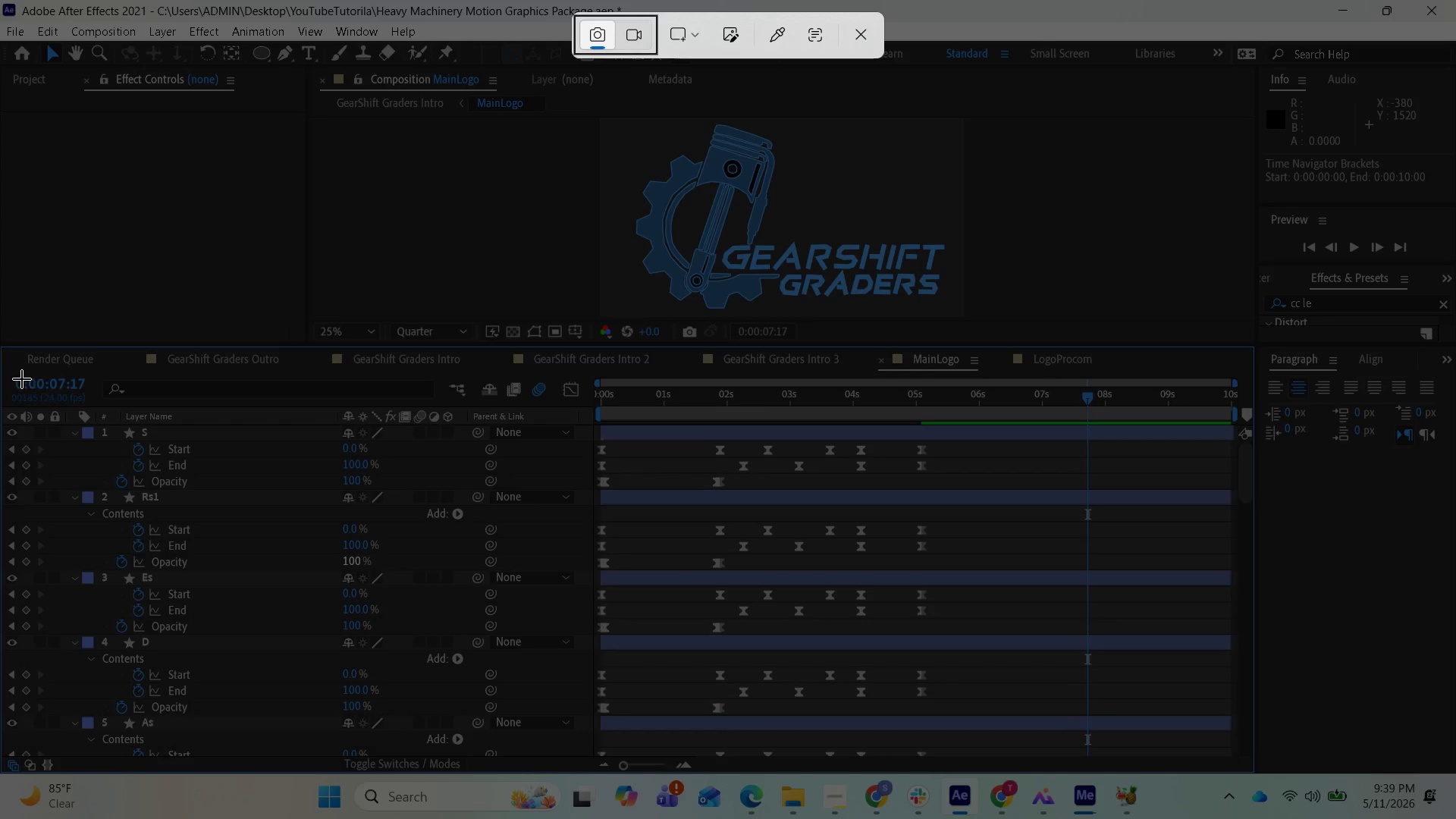 
left_click_drag(start_coordinate=[3, 344], to_coordinate=[1249, 763])
 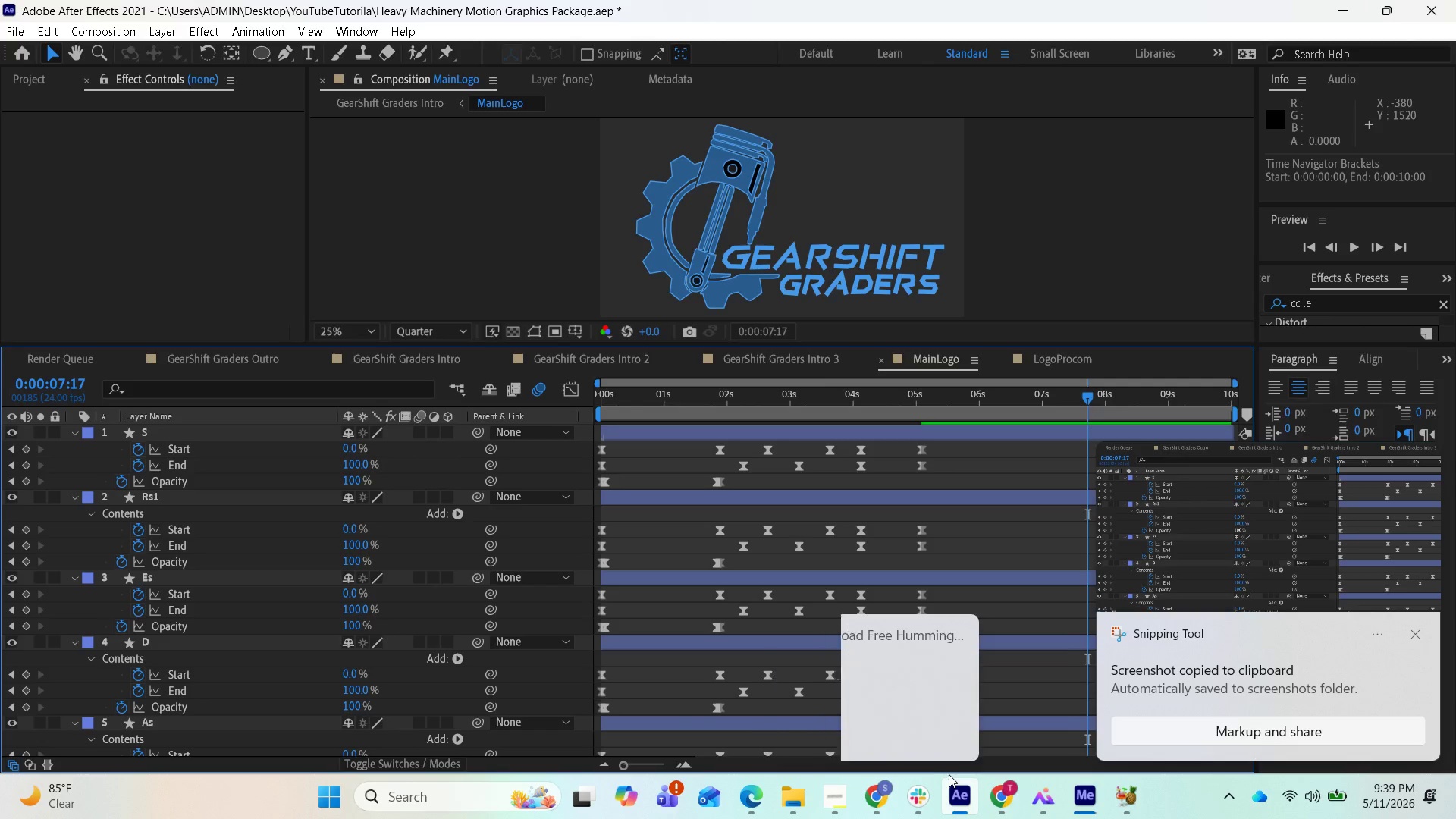 
wait(7.11)
 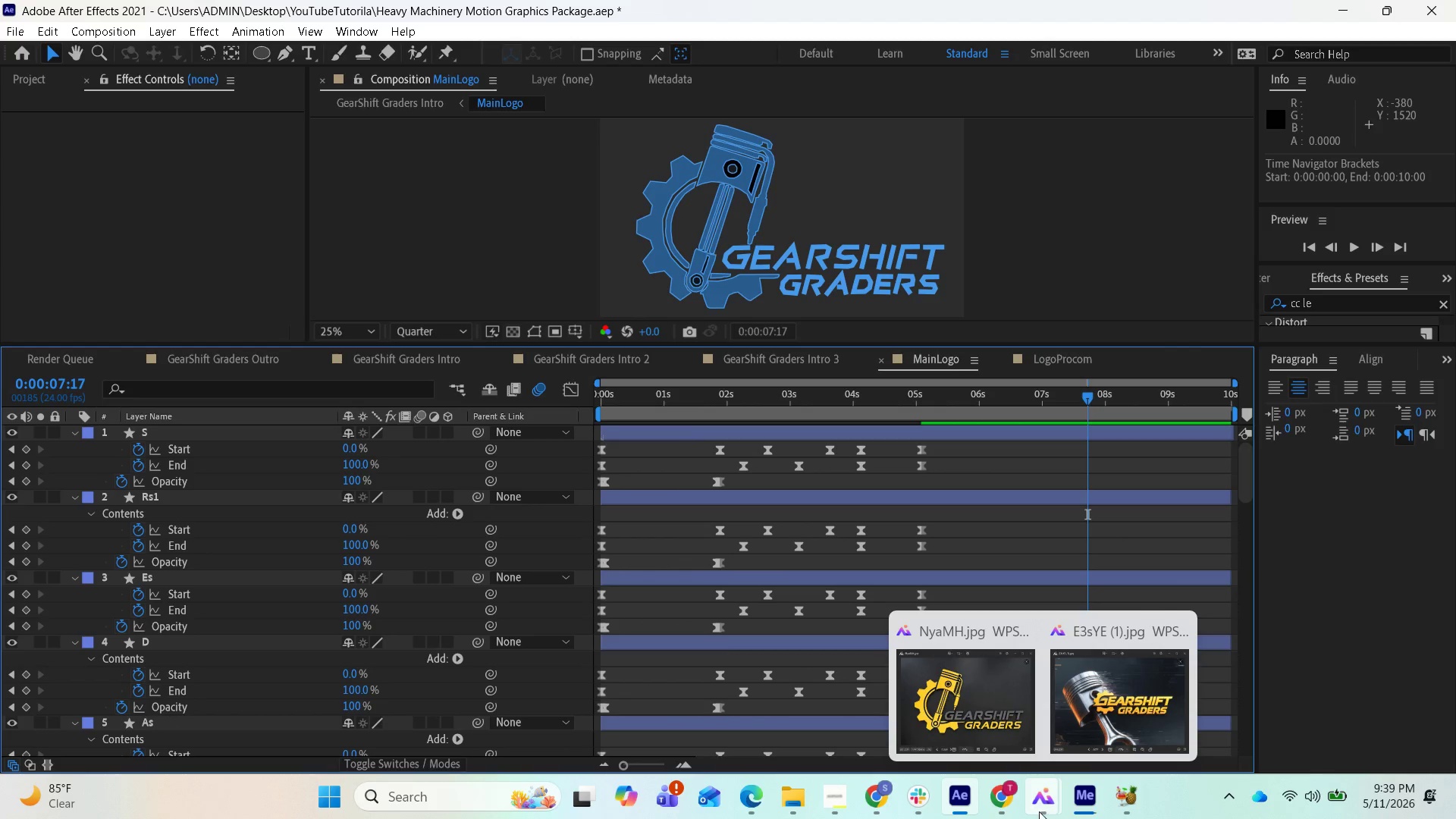 
scroll: coordinate [893, 565], scroll_direction: down, amount: 26.0
 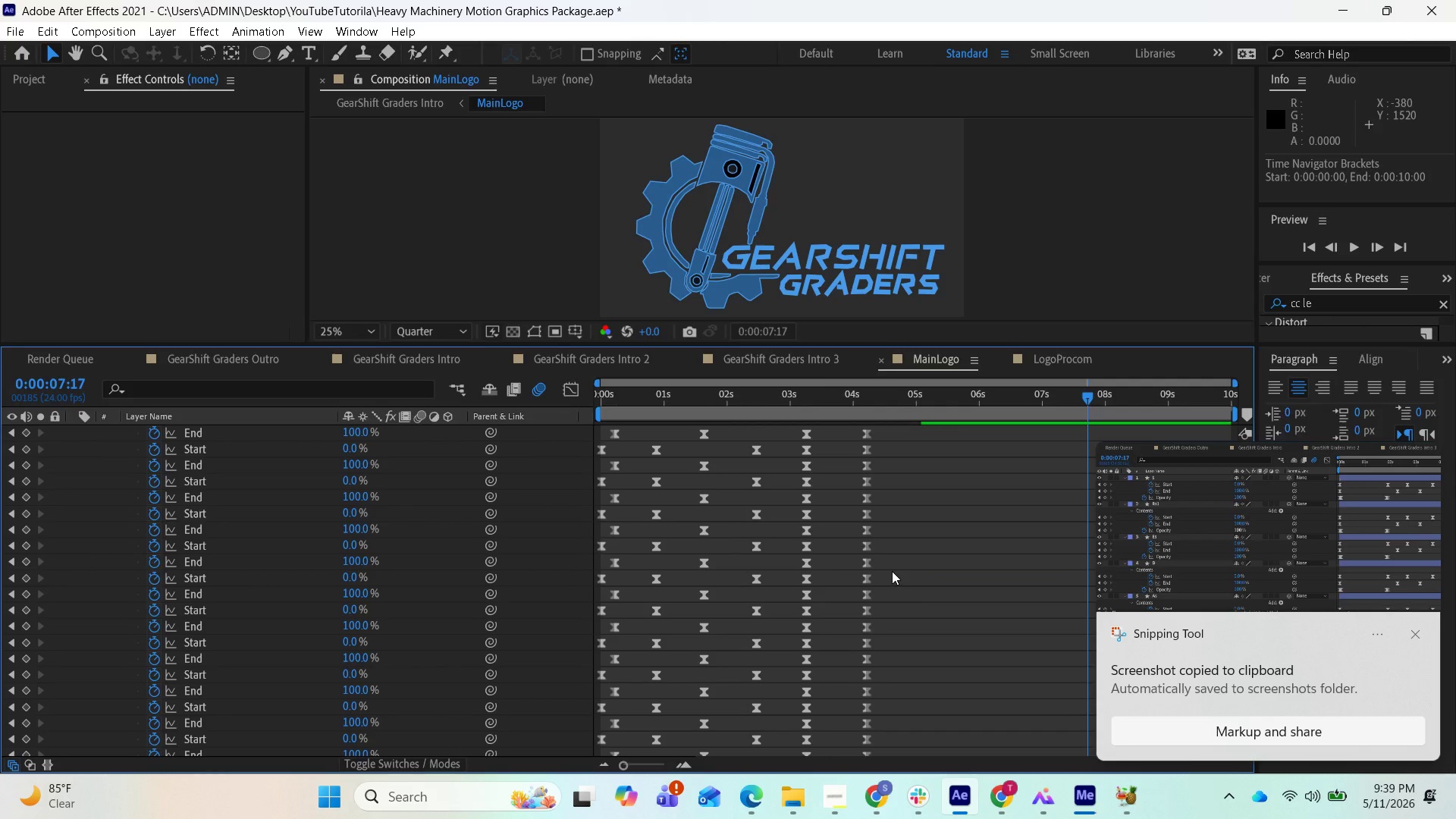 
scroll: coordinate [904, 557], scroll_direction: up, amount: 4.0
 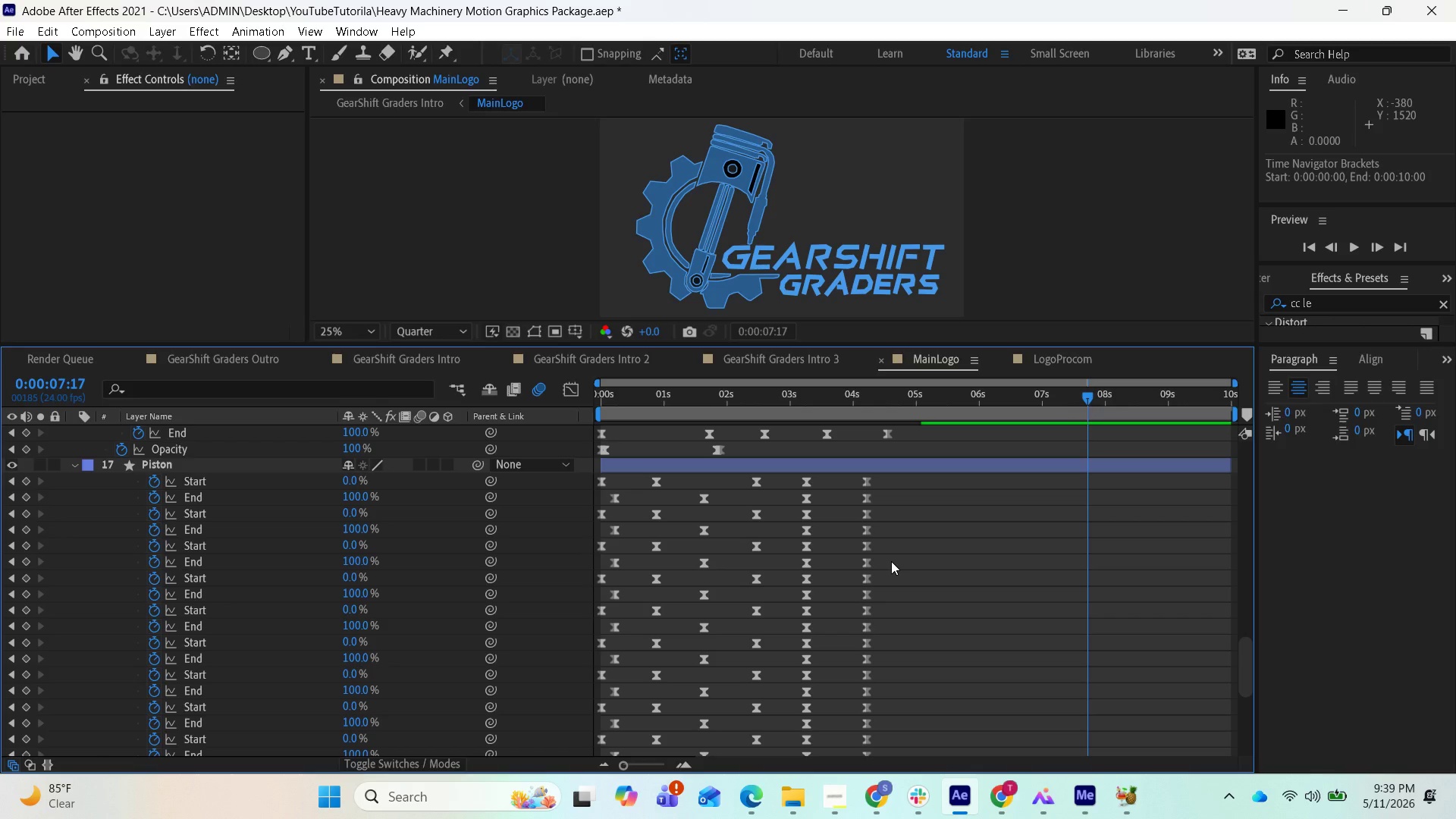 
hold_key(key=PrintScreen, duration=0.34)
 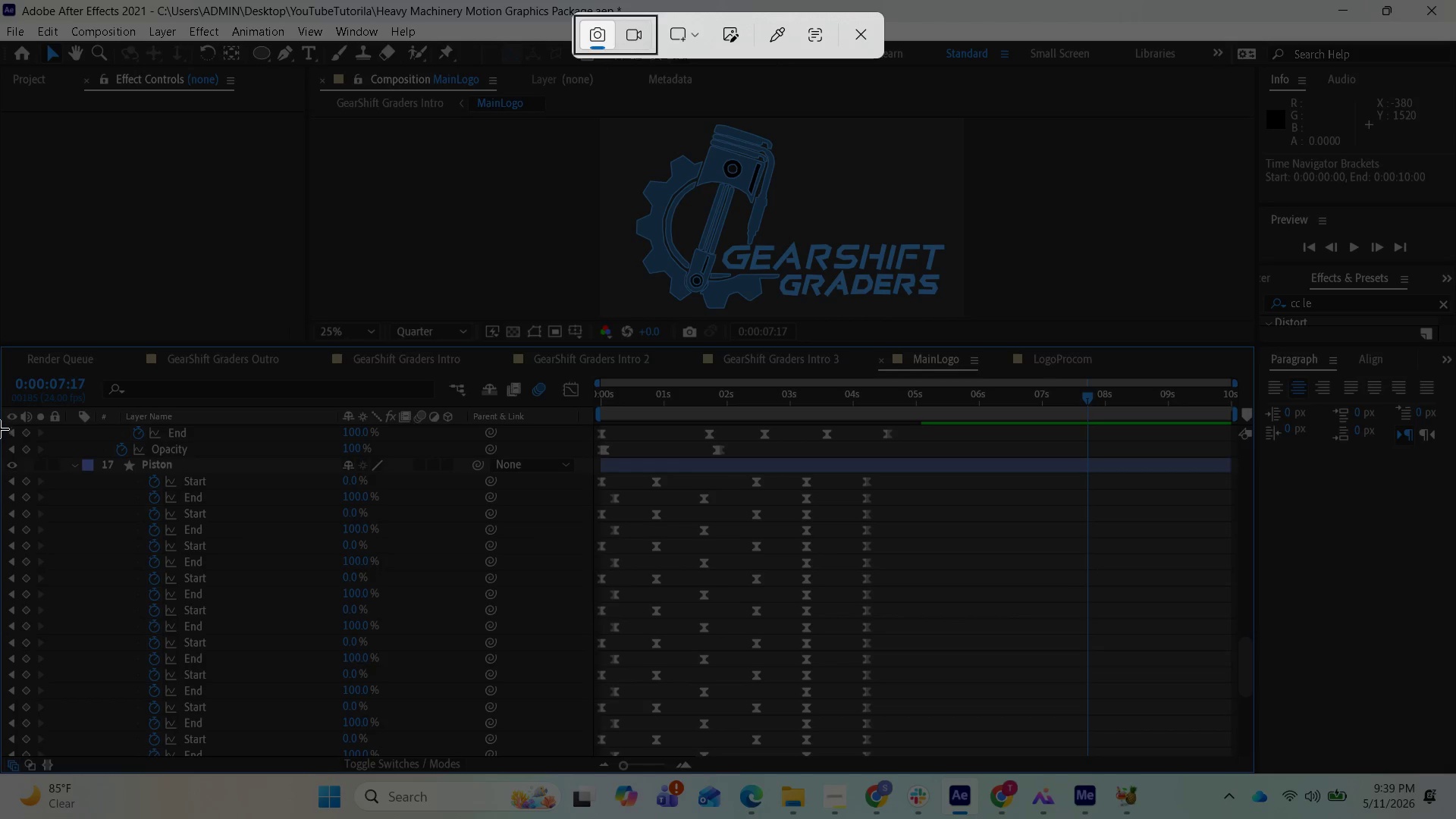 
left_click_drag(start_coordinate=[8, 414], to_coordinate=[0, 465])
 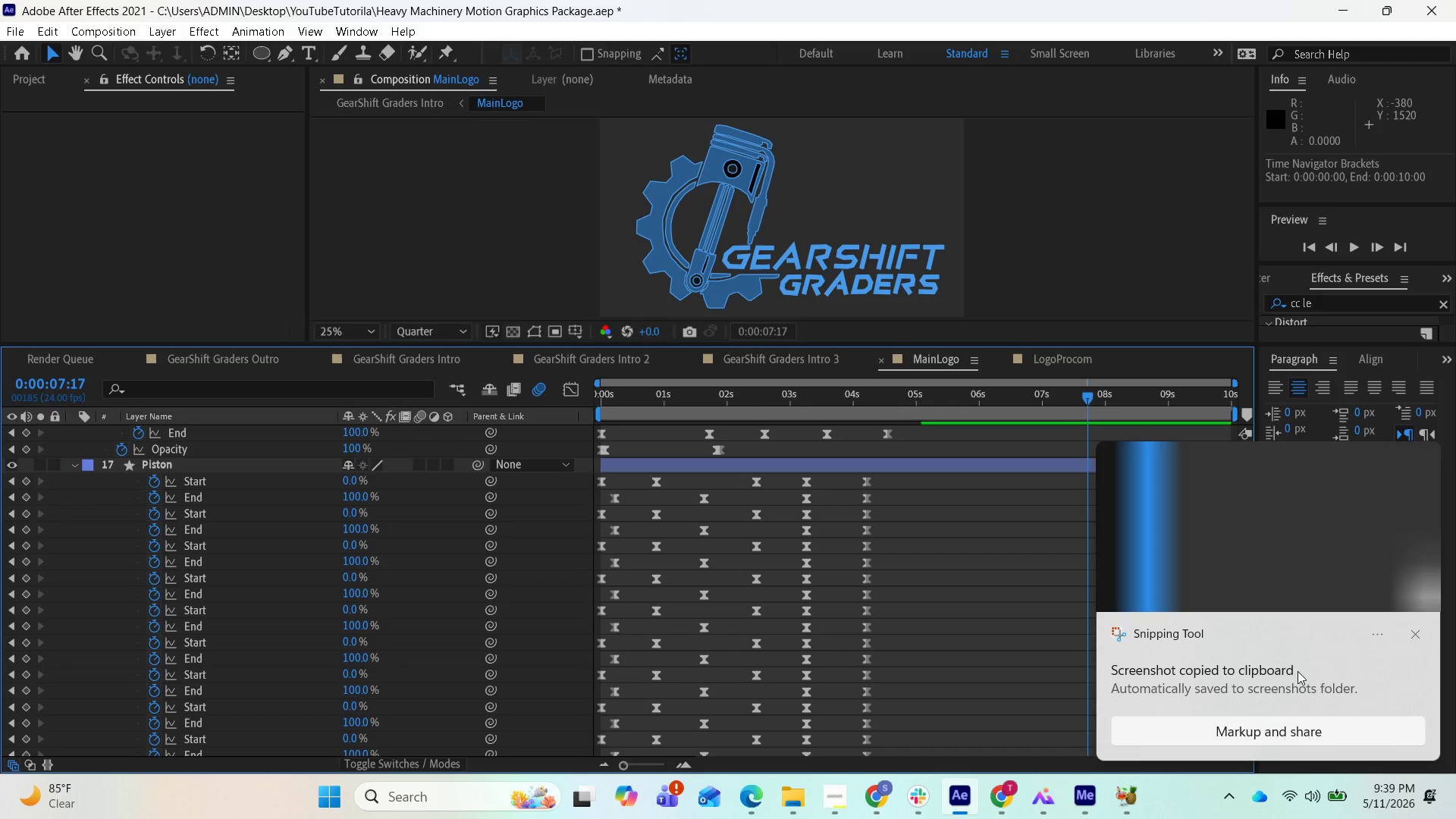 
mouse_move([1401, 630])
 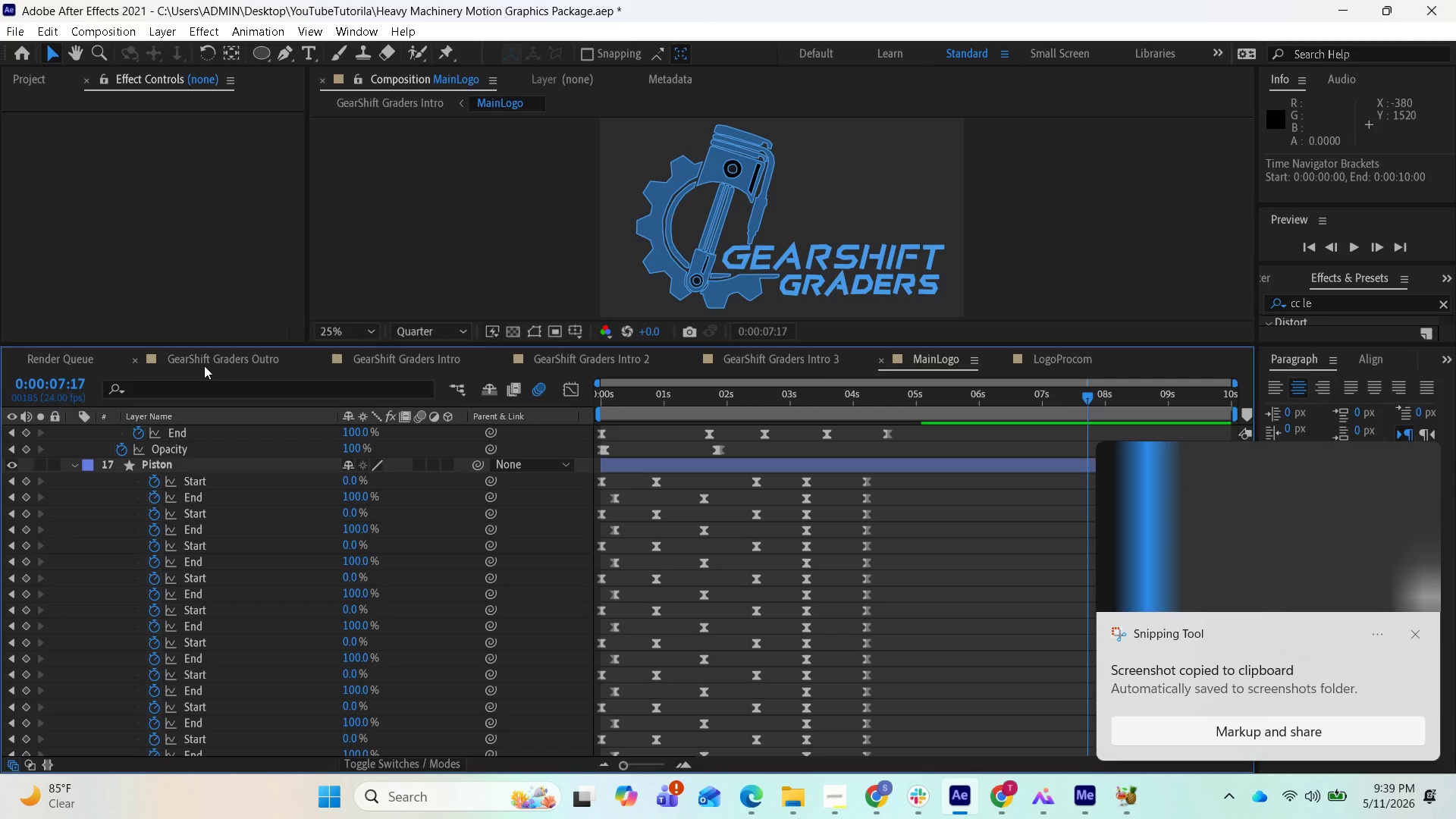 
key(PrintScreen)
 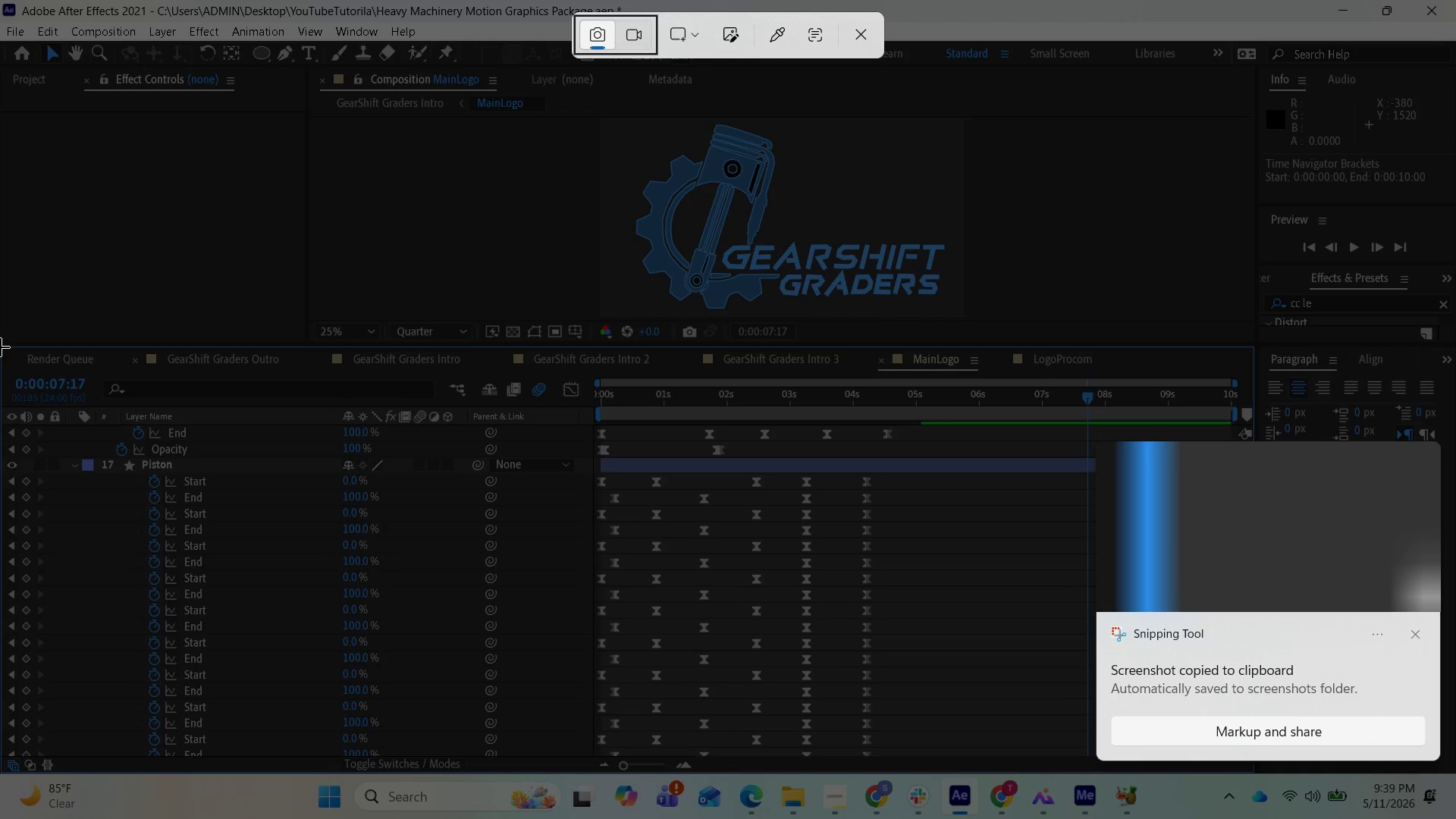 
left_click_drag(start_coordinate=[0, 344], to_coordinate=[1264, 784])
 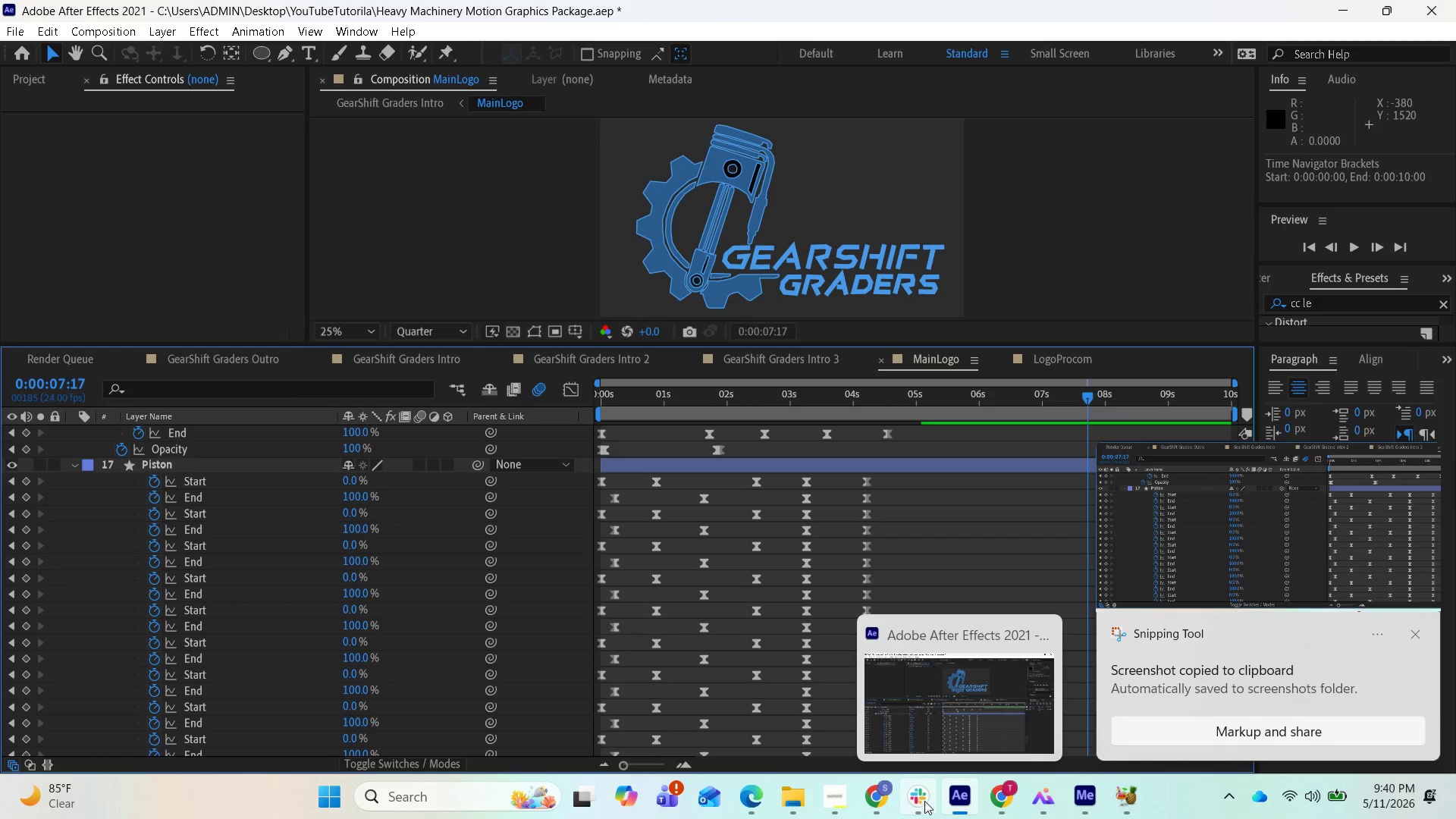 
wait(7.41)
 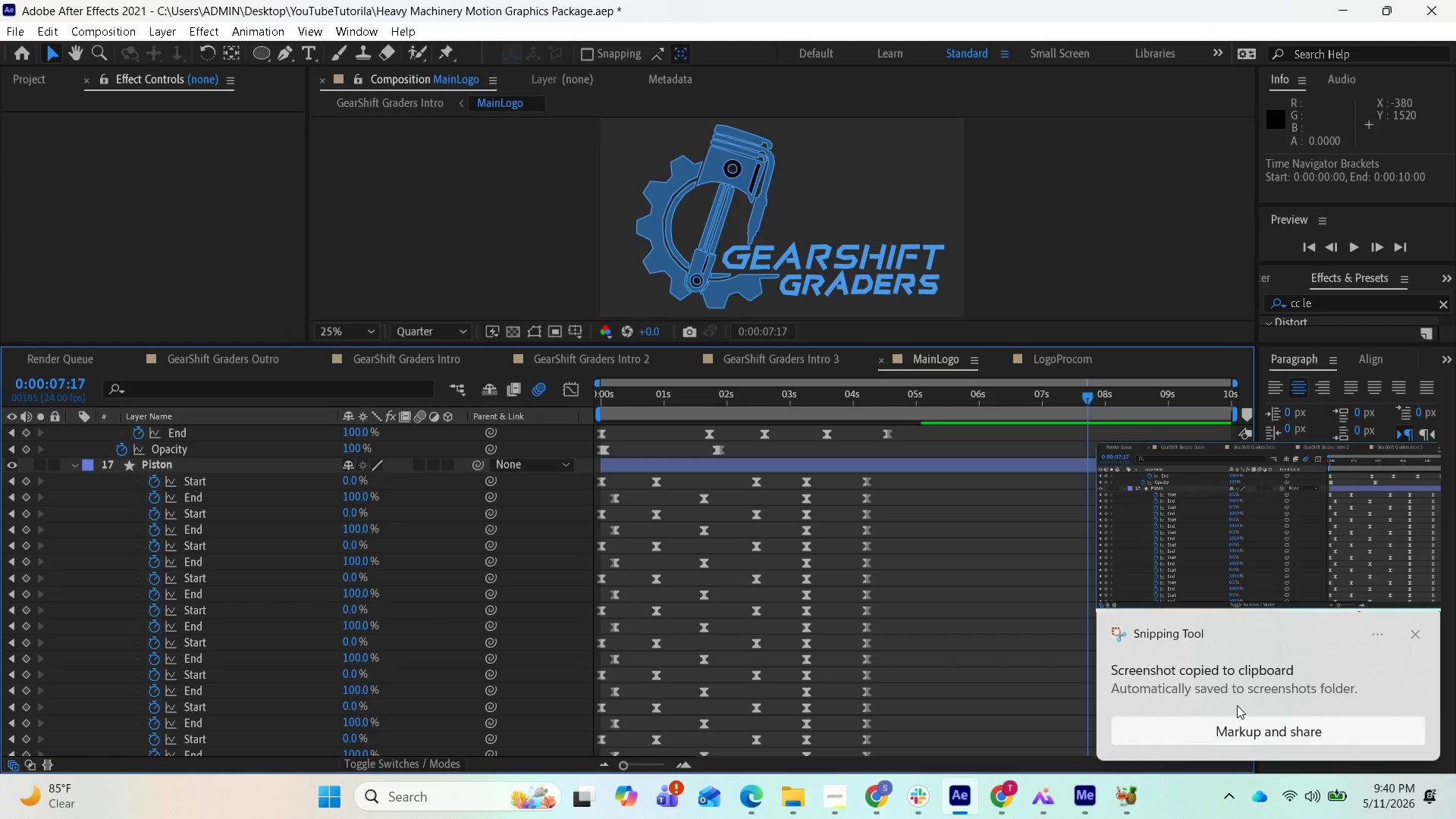 
left_click([1012, 802])
 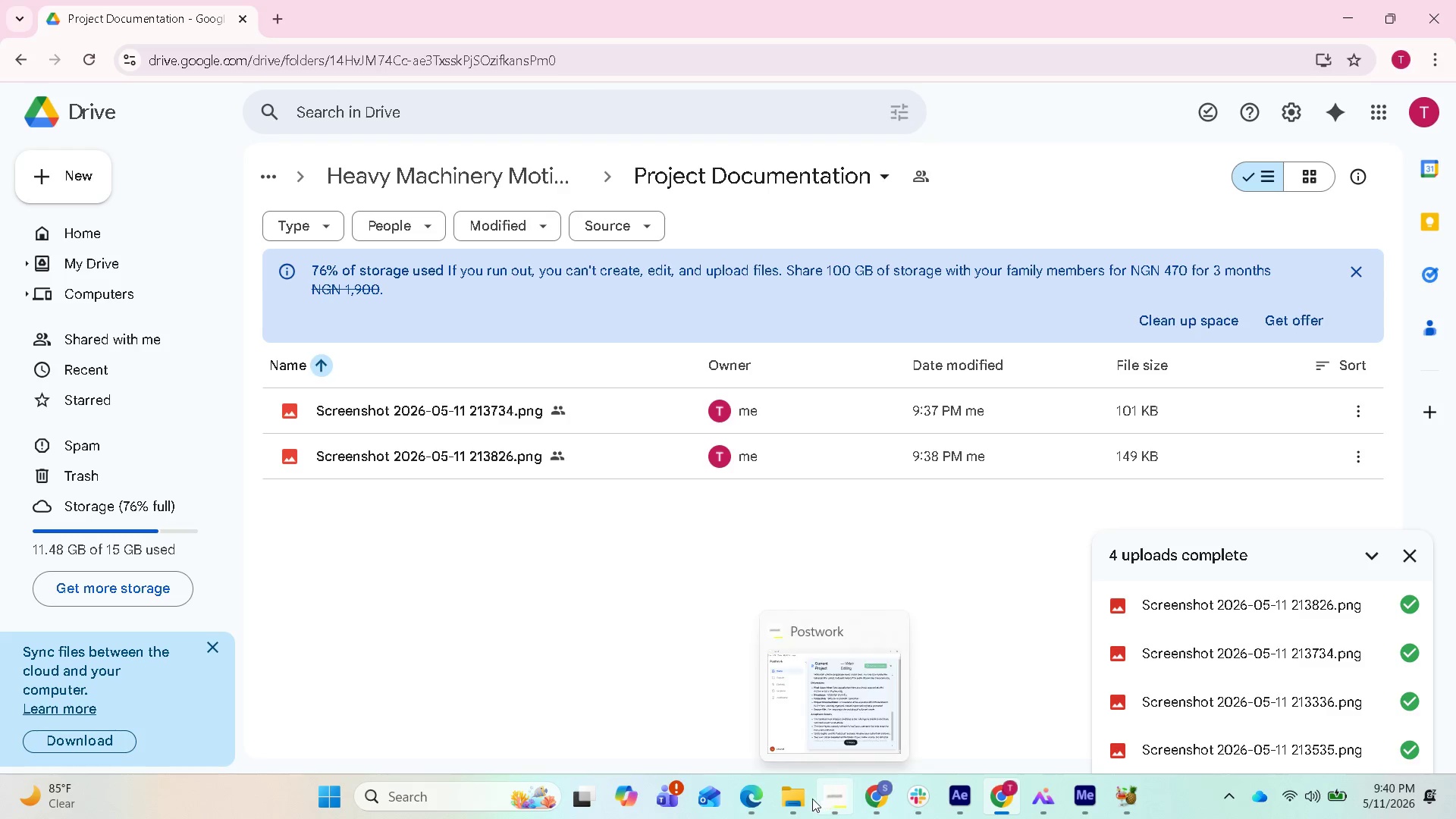 
left_click([915, 737])
 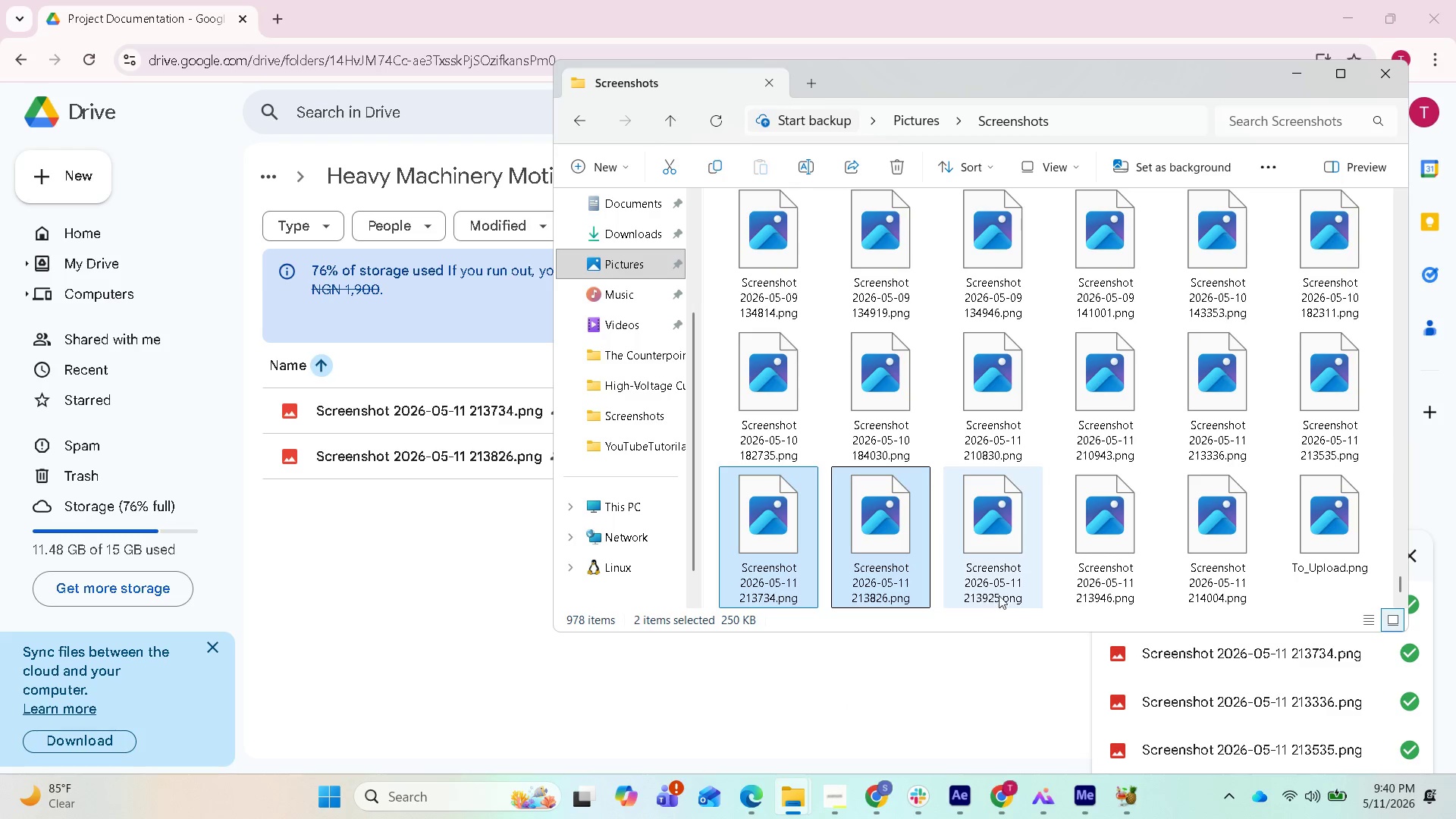 
scroll: coordinate [1024, 575], scroll_direction: down, amount: 1.0
 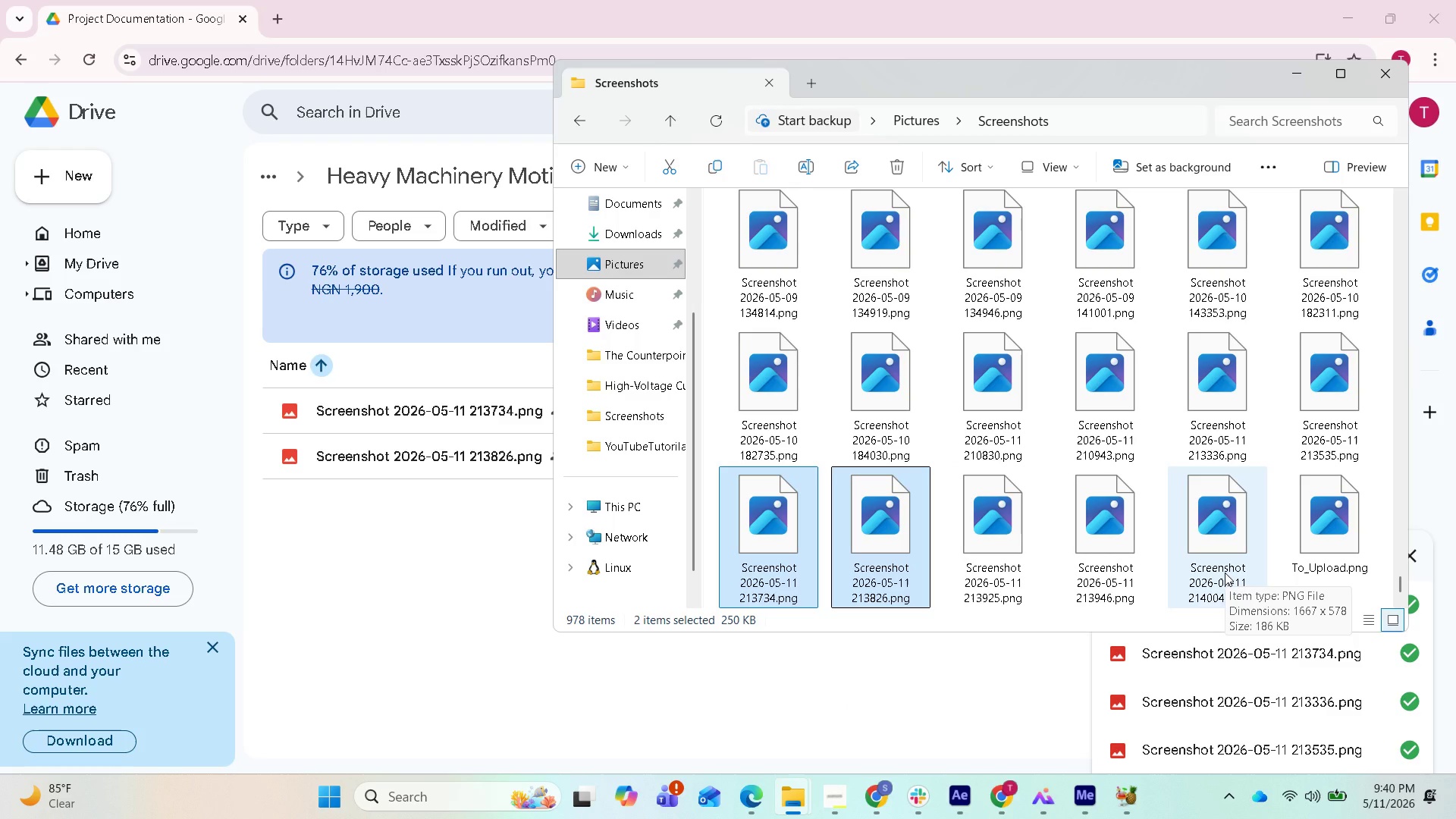 
left_click([1225, 573])
 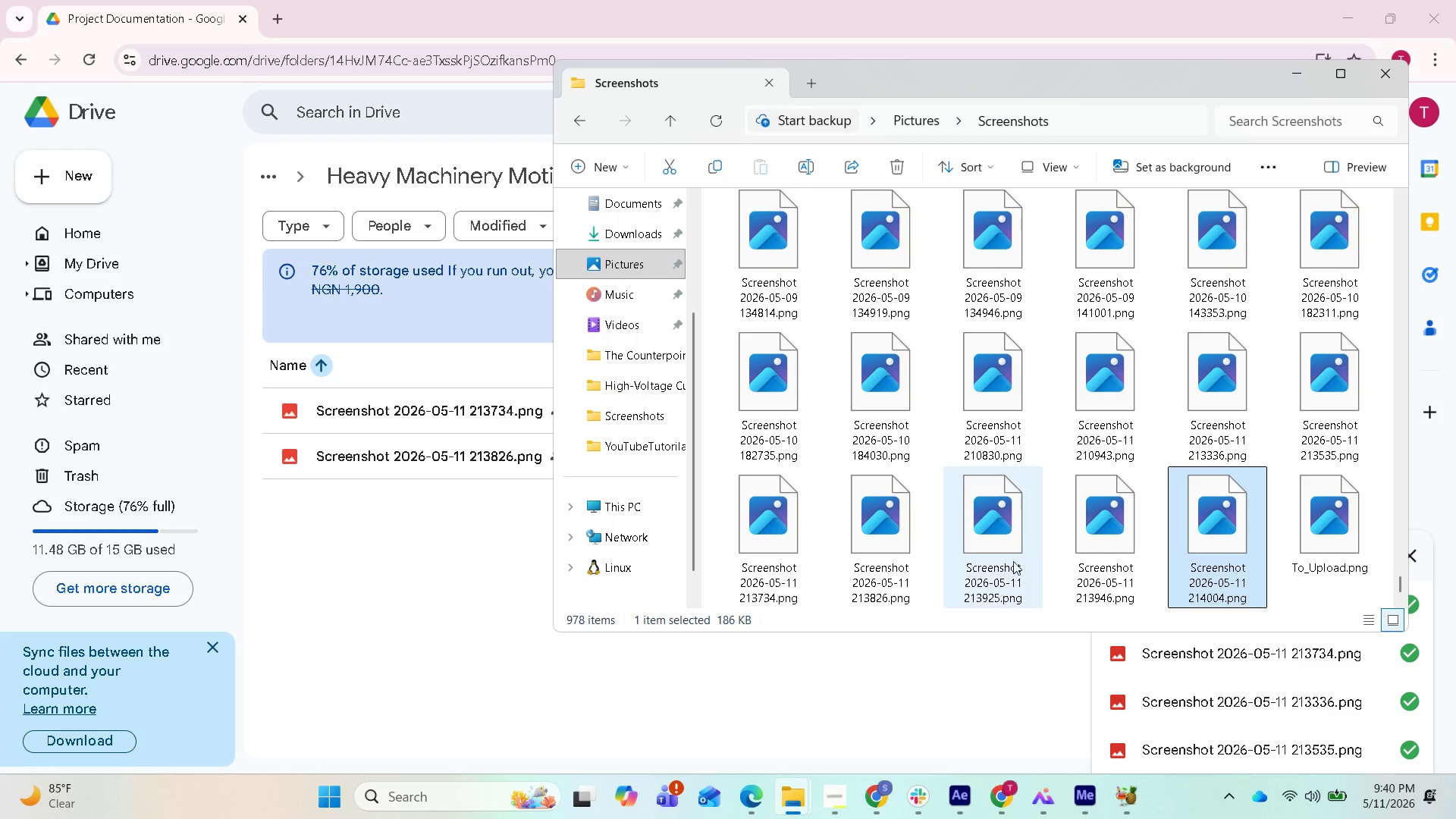 
hold_key(key=ControlLeft, duration=0.88)
 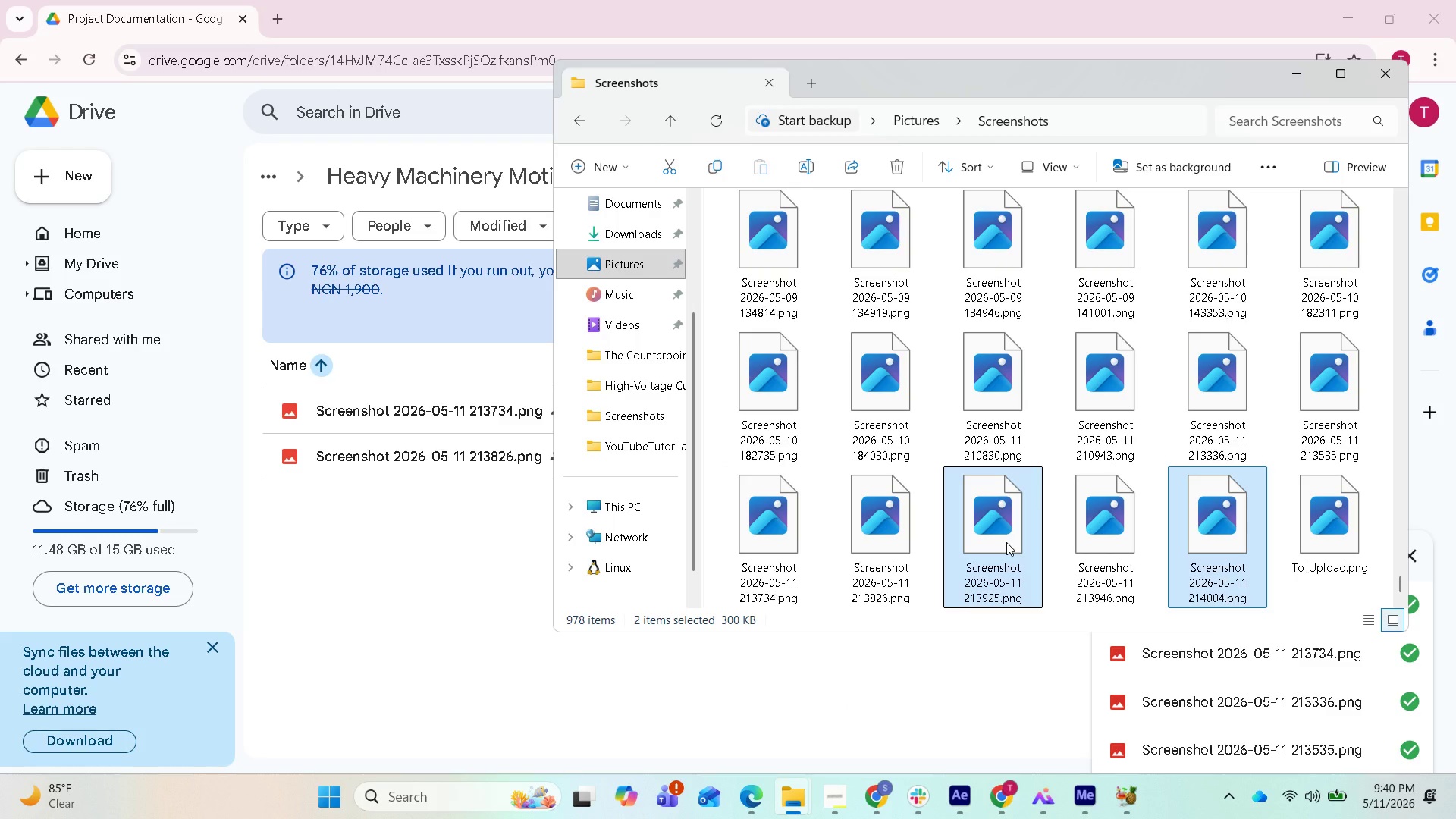 
left_click_drag(start_coordinate=[1006, 542], to_coordinate=[425, 585])
 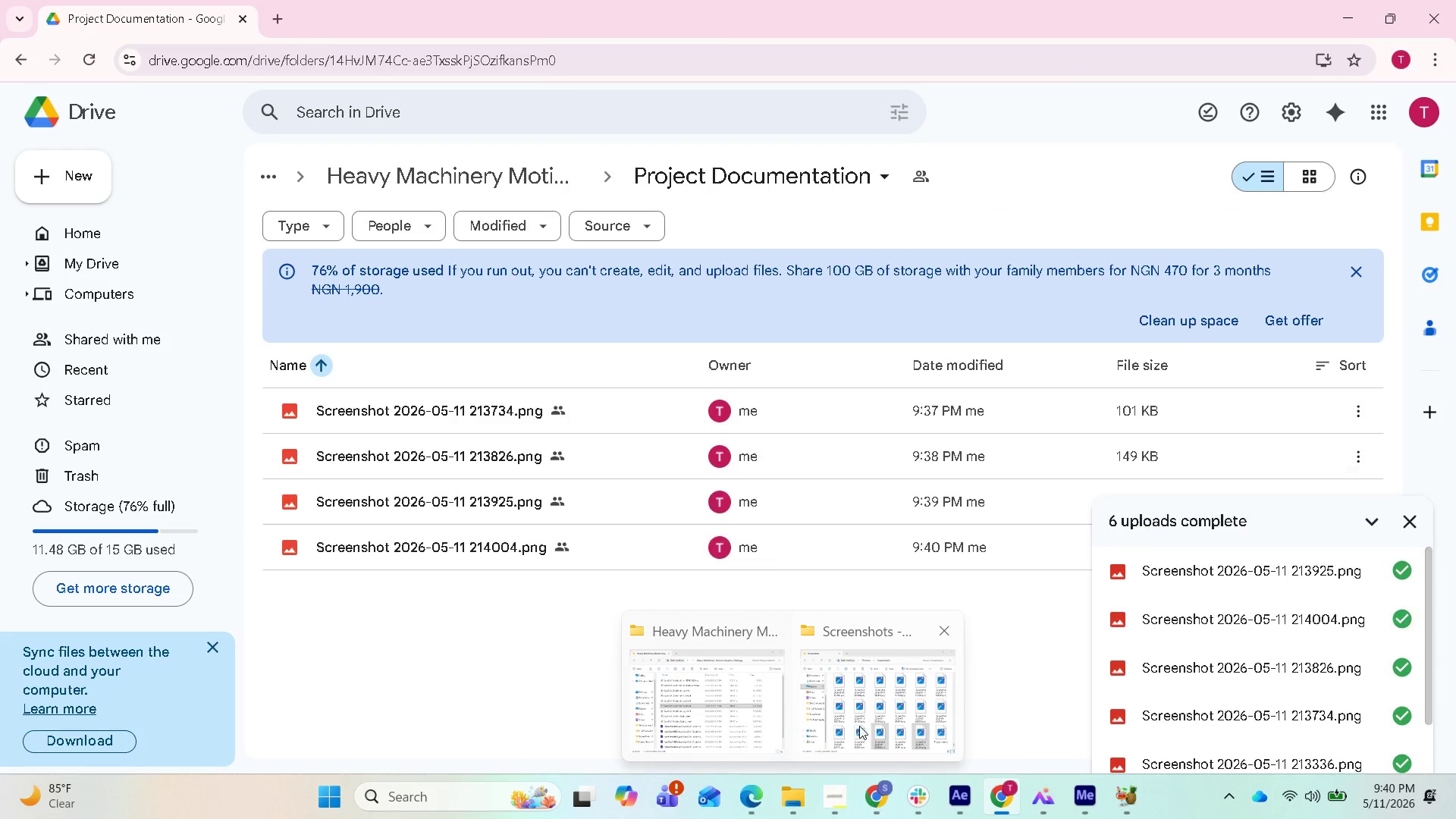 
double_click([1087, 541])
 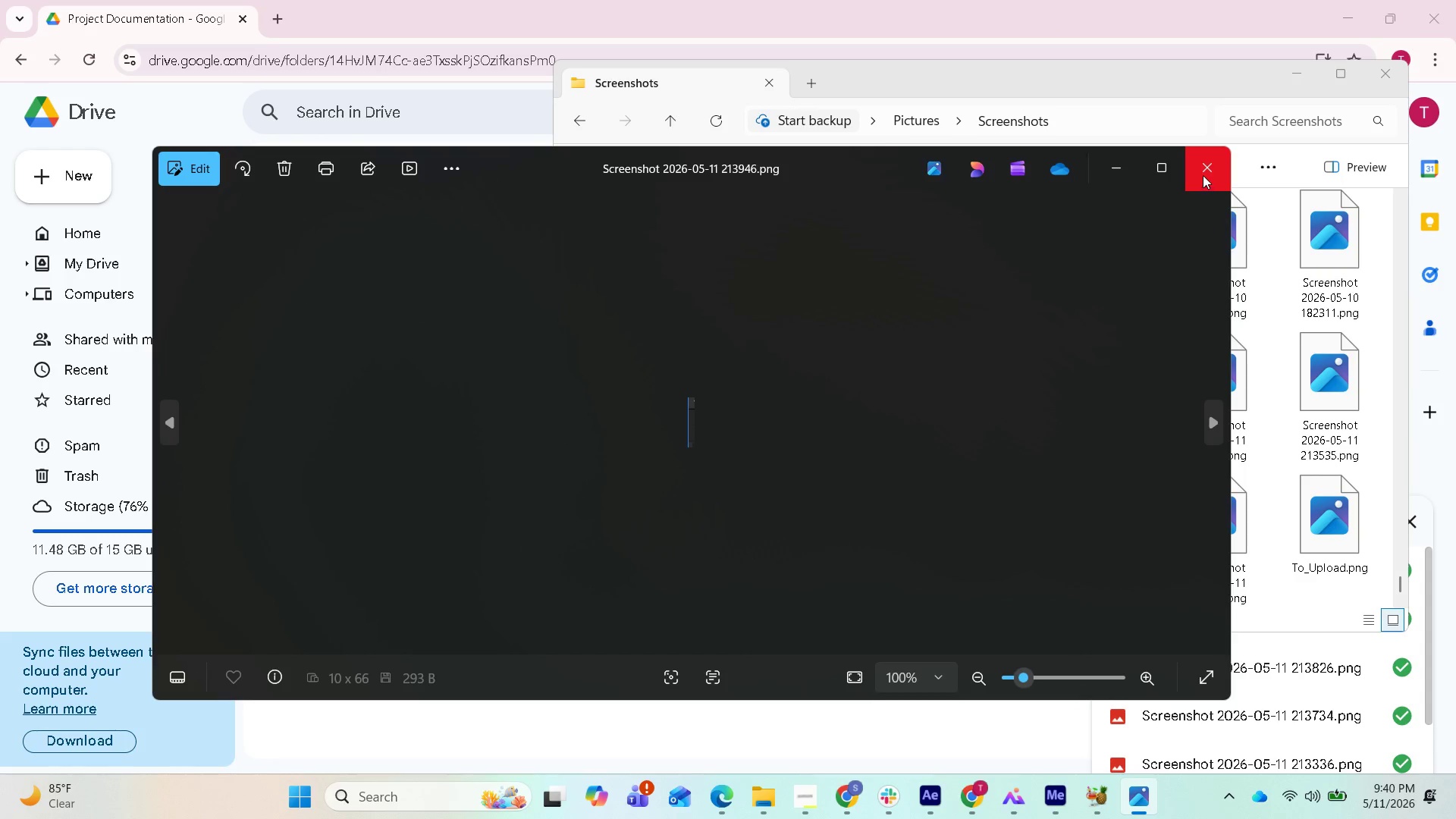 
wait(5.61)
 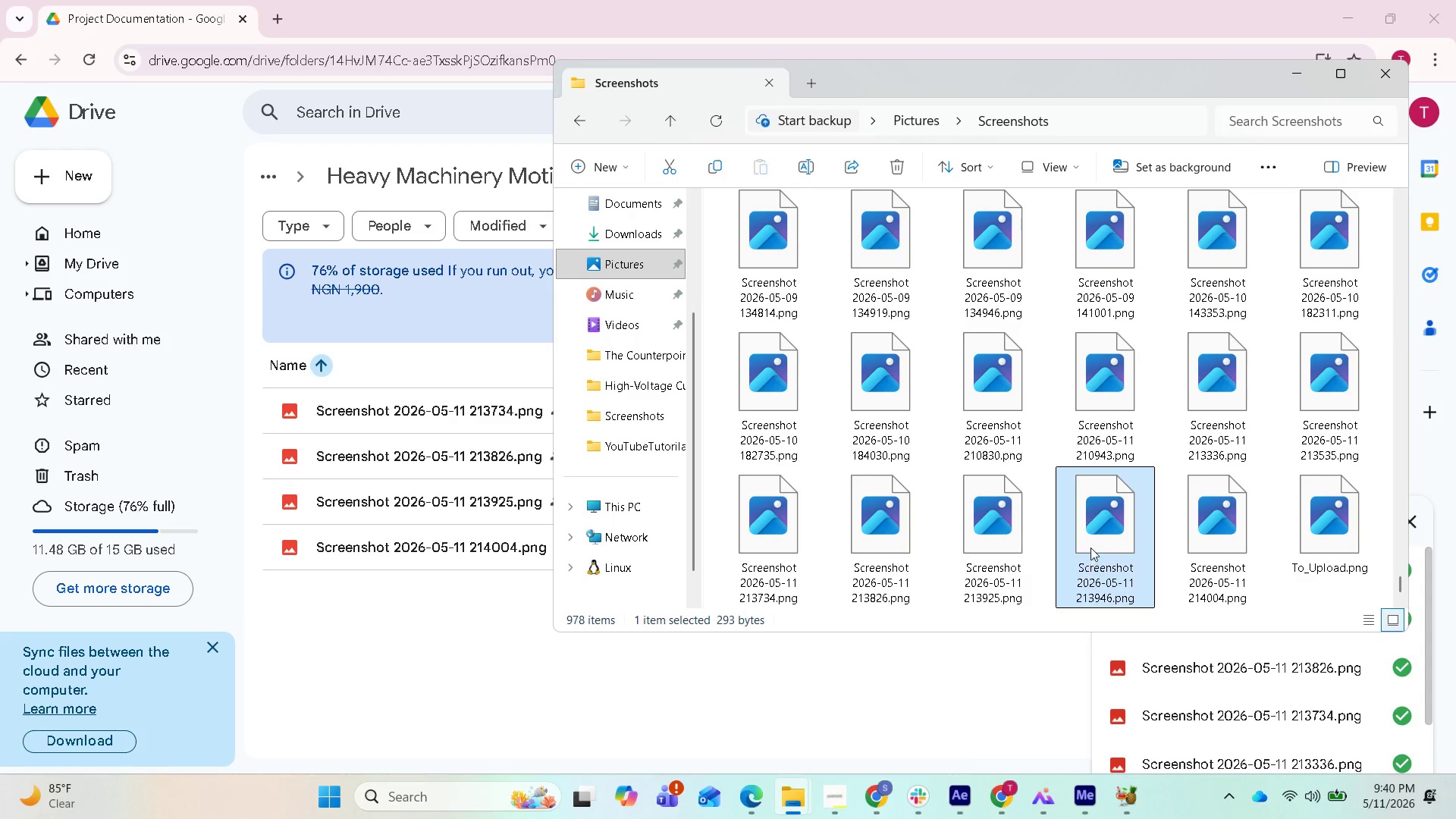 
right_click([1103, 567])
 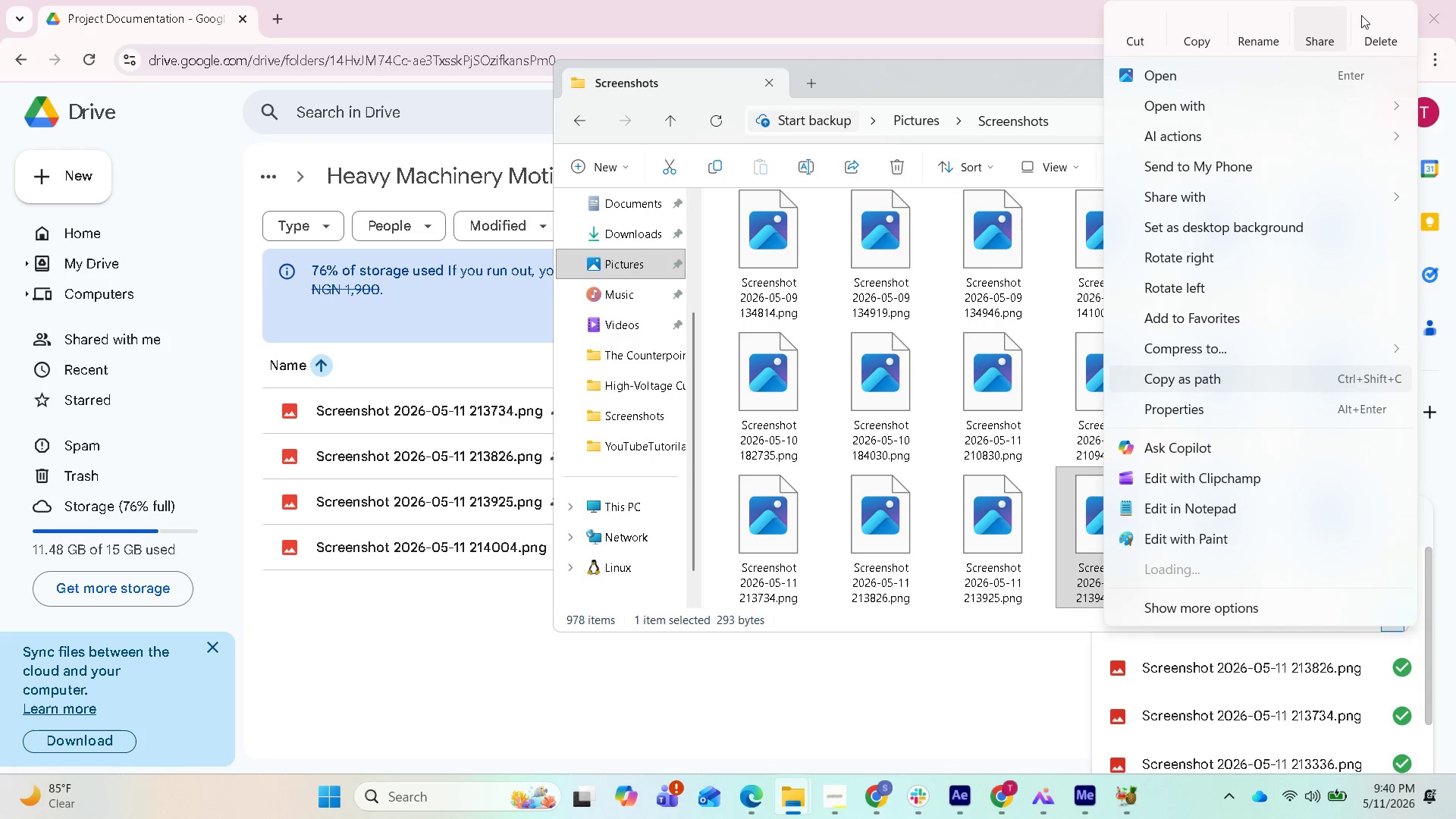 
left_click([1382, 27])
 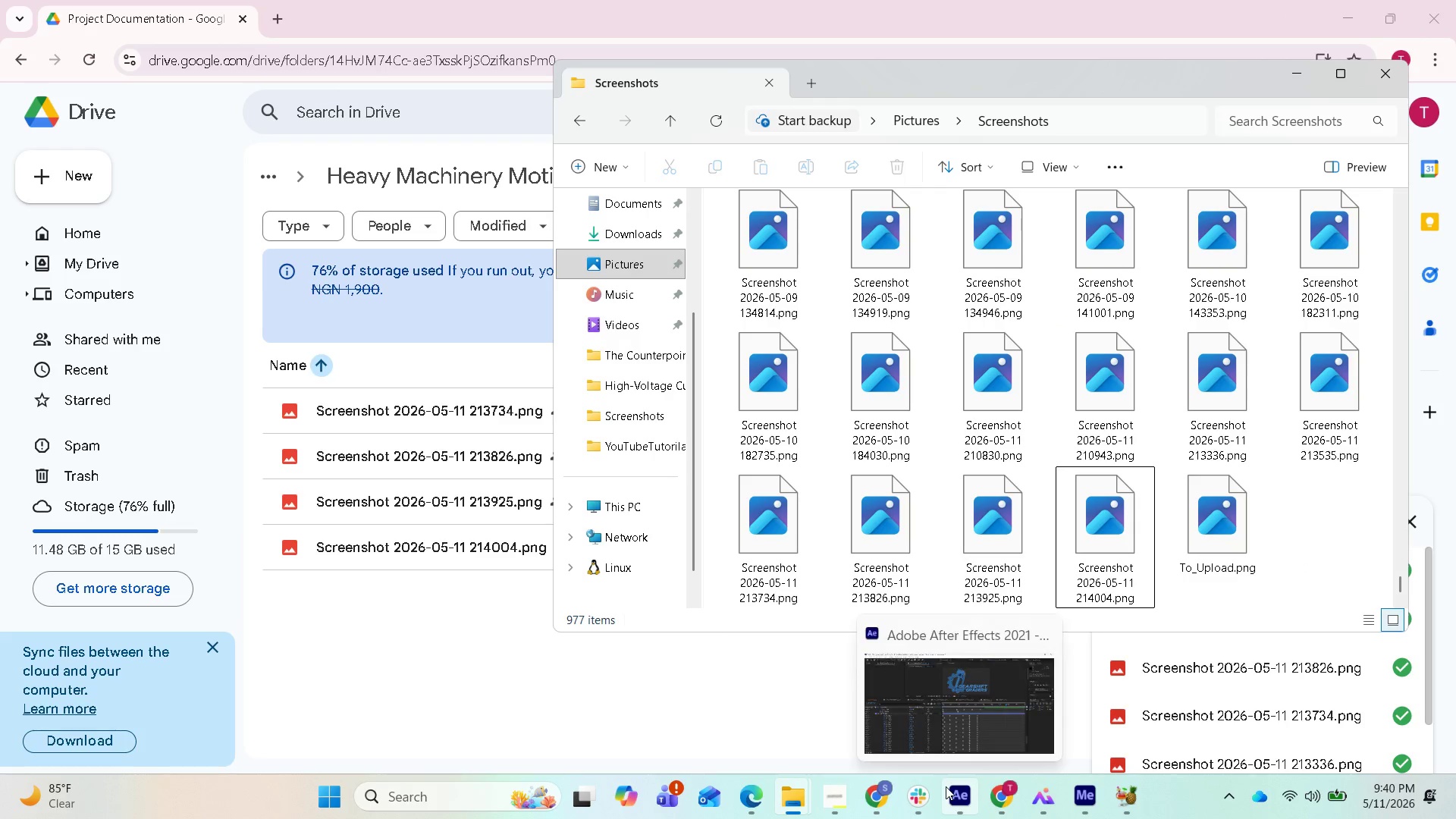 
wait(7.47)
 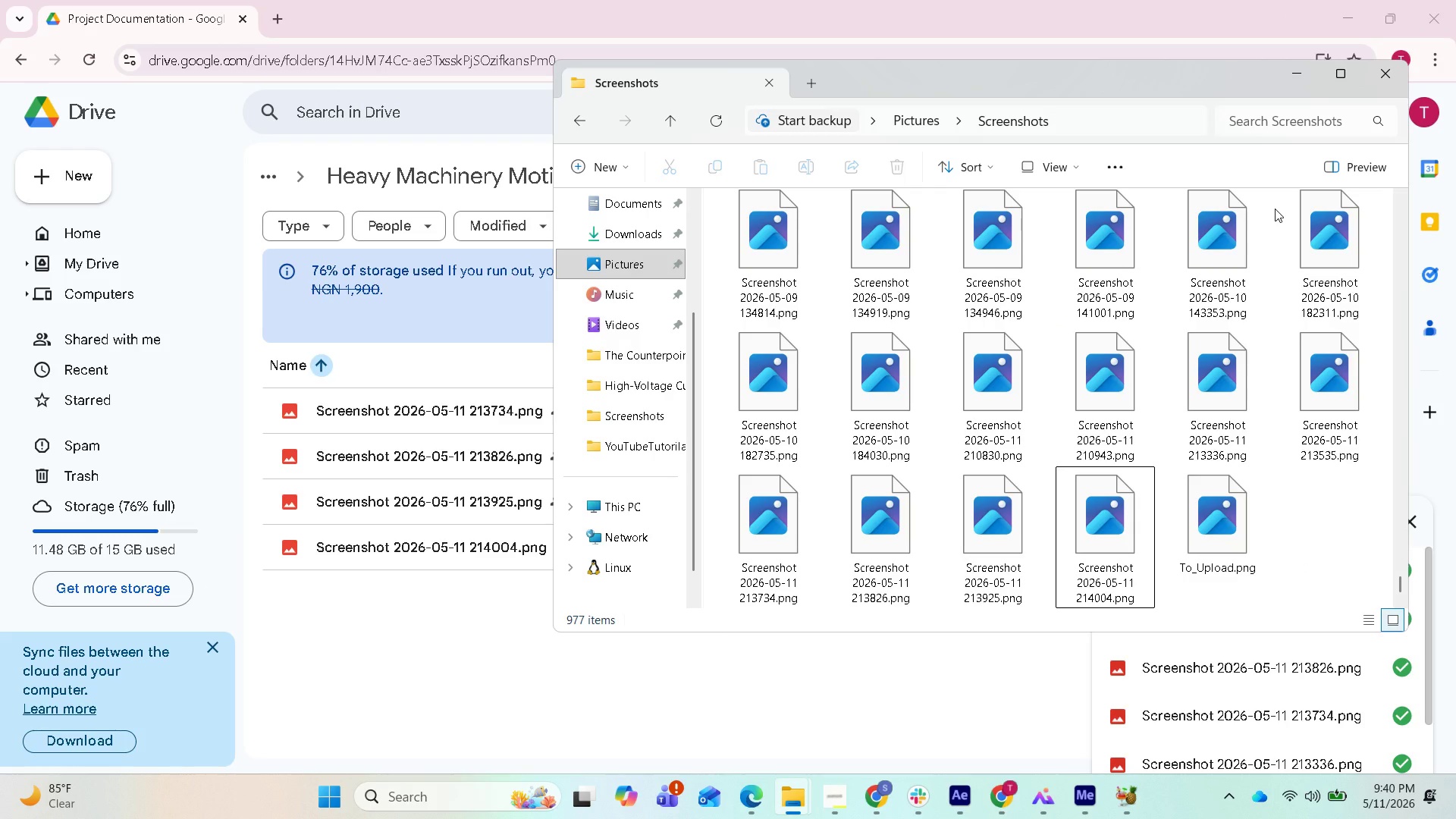 
left_click([844, 803])